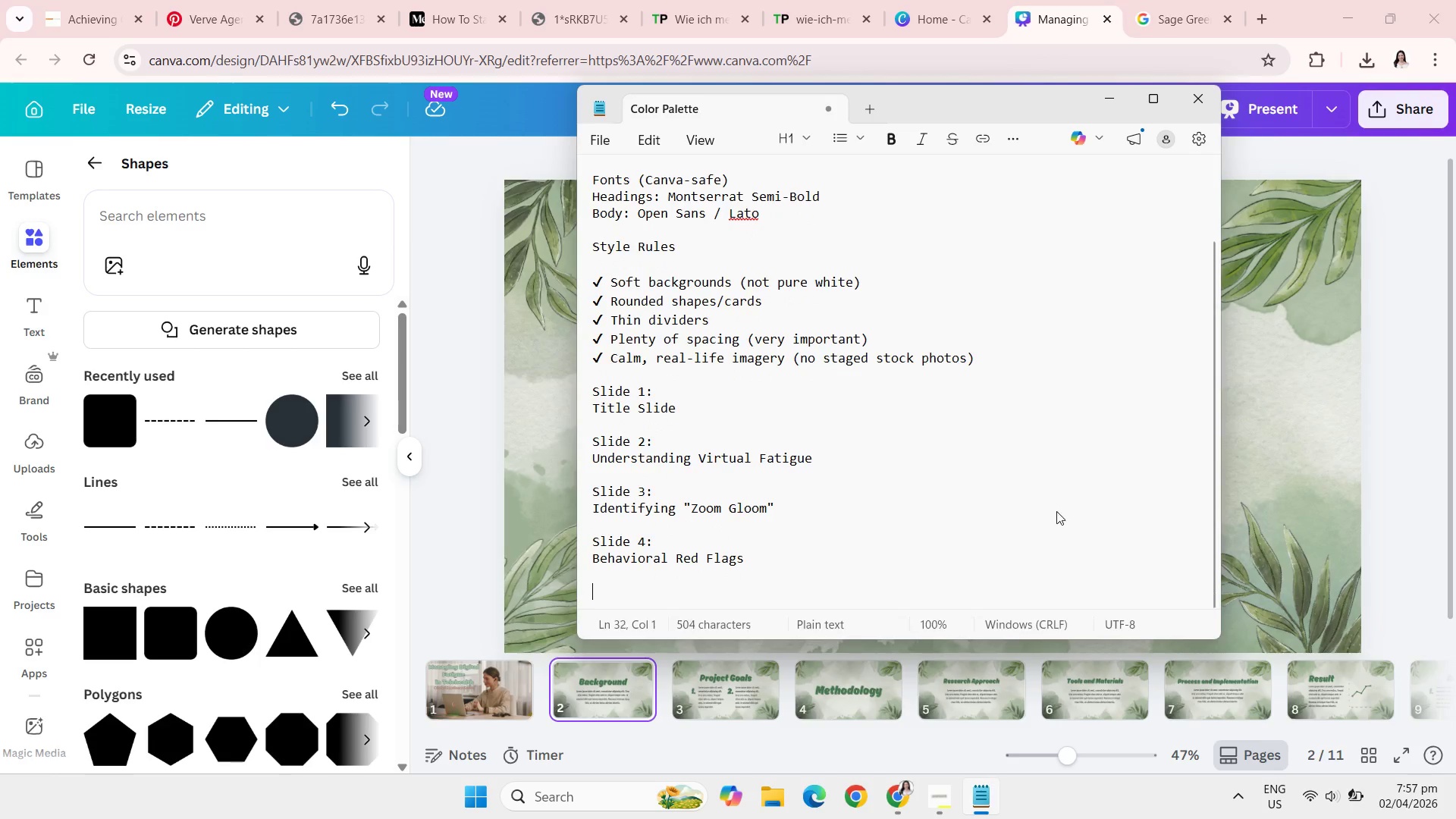 
key(Enter)
 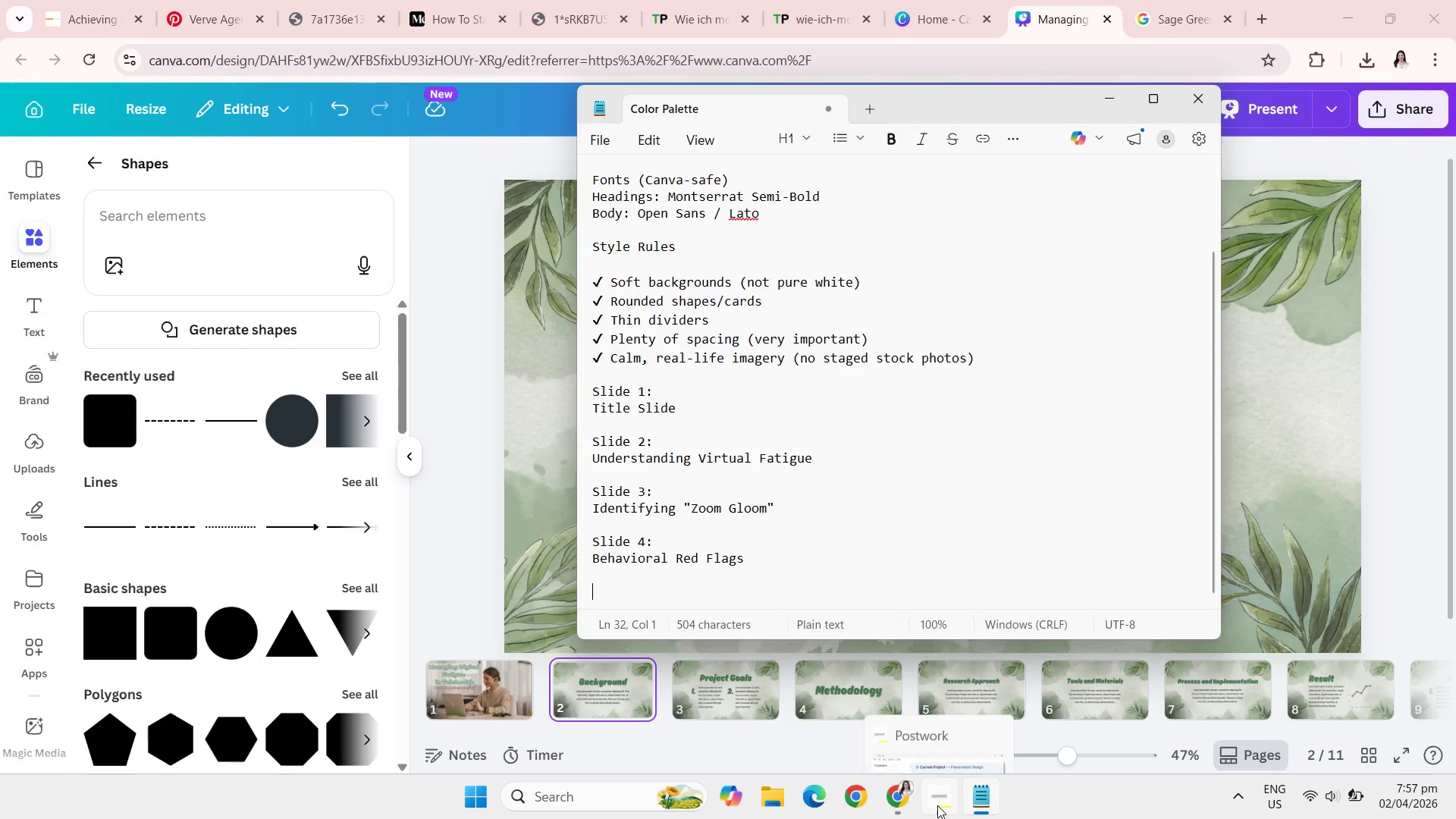 
left_click([937, 805])